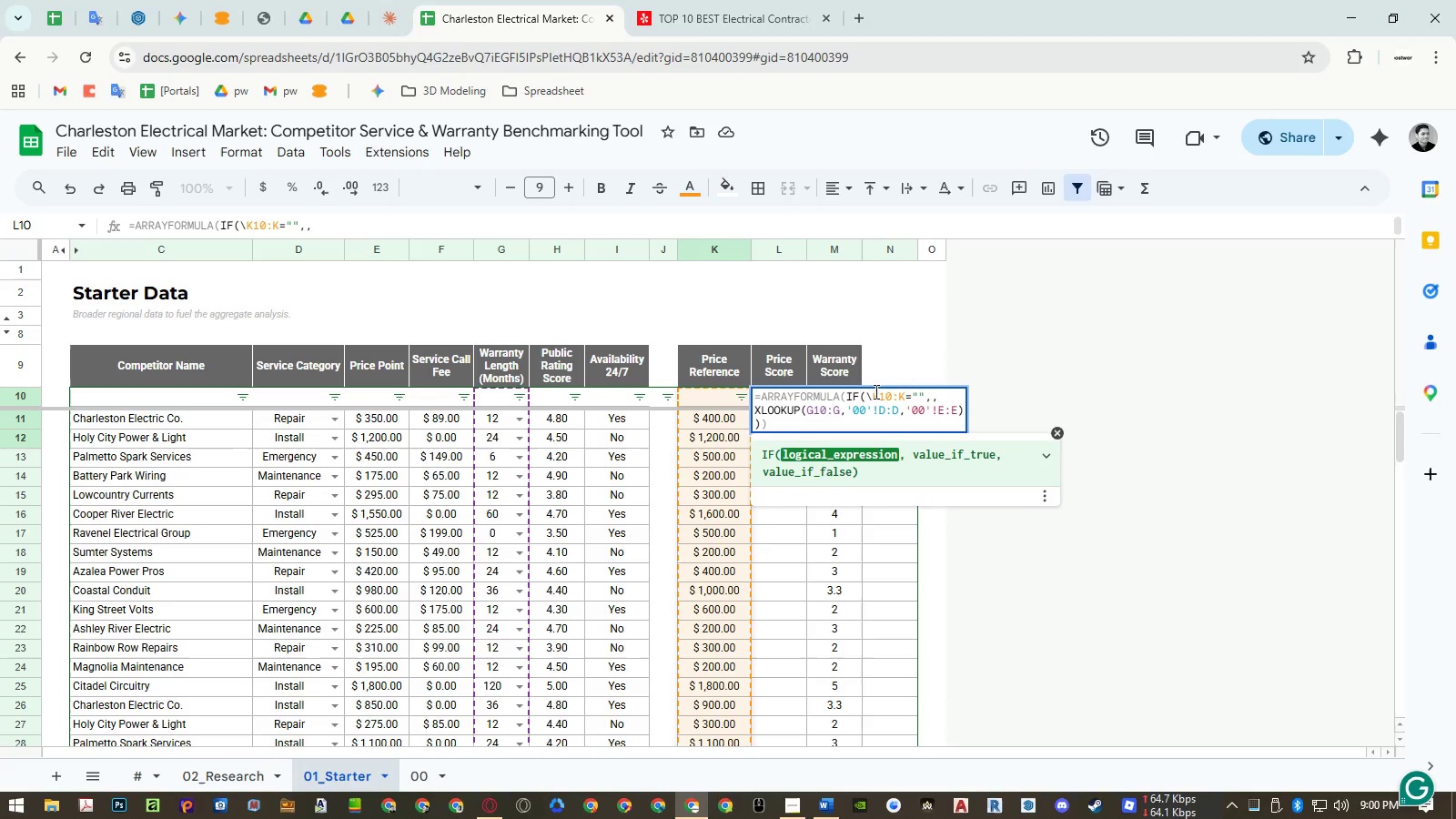 
left_click([872, 393])
 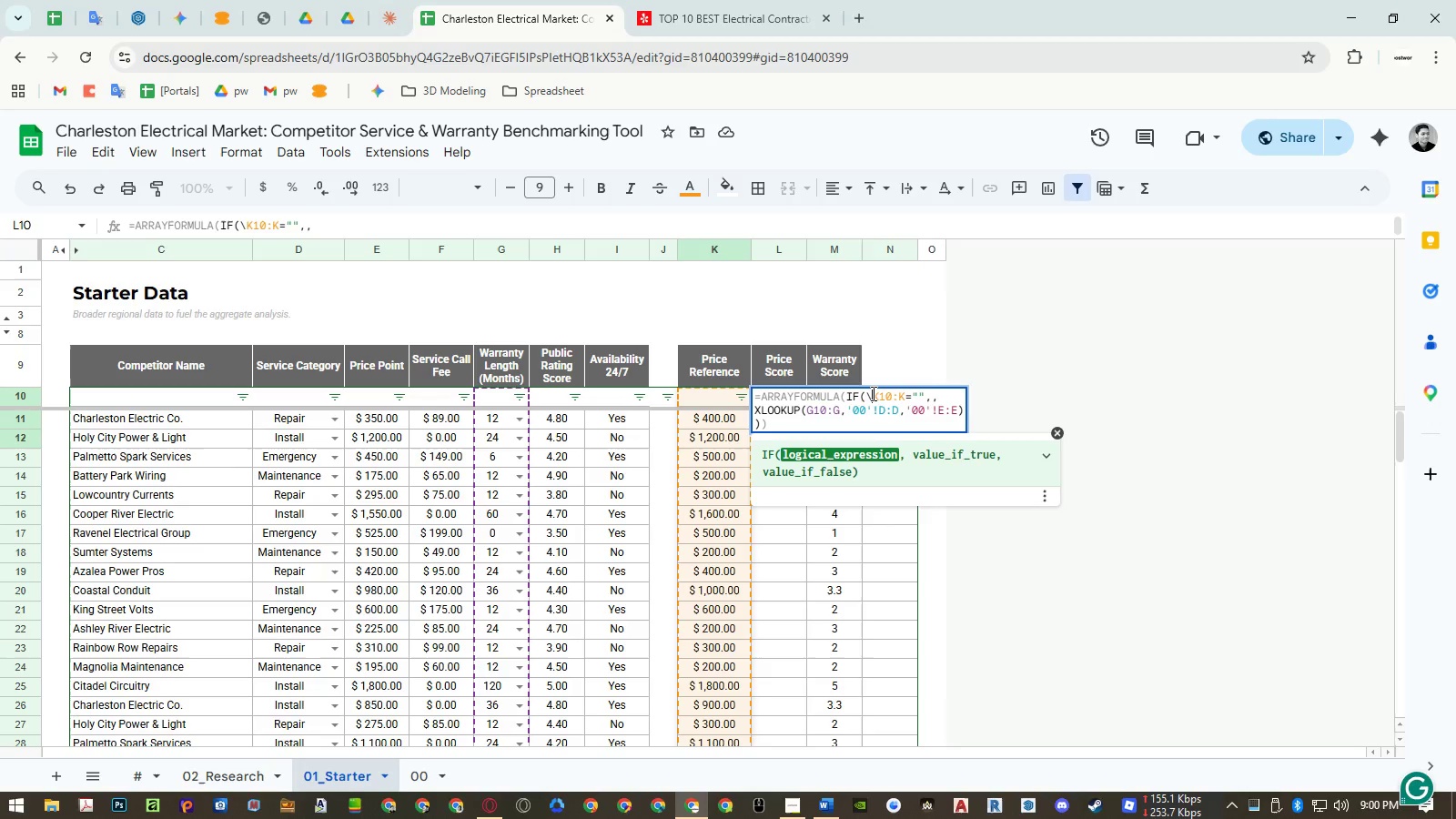 
key(Backspace)
 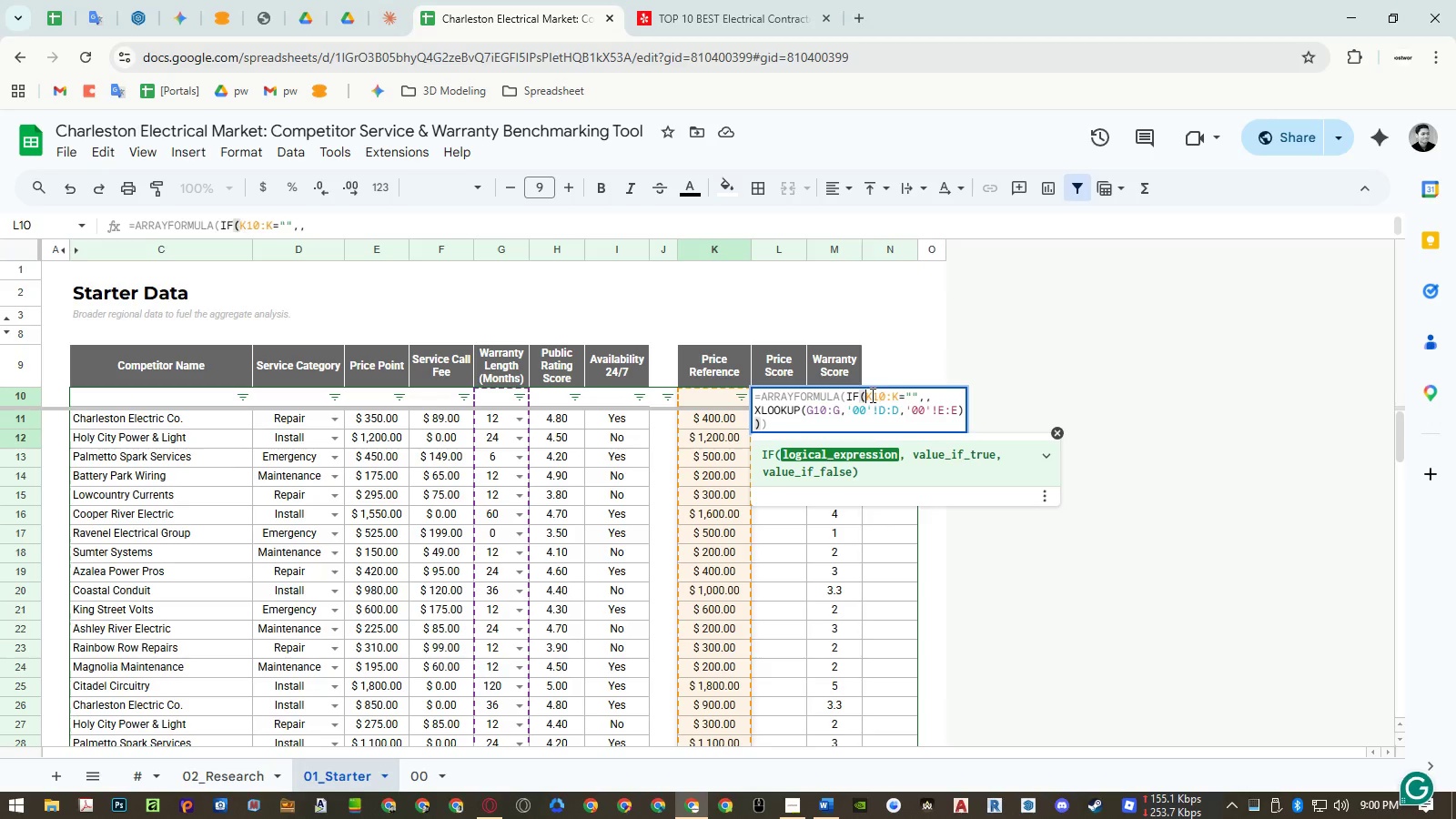 
double_click([870, 397])
 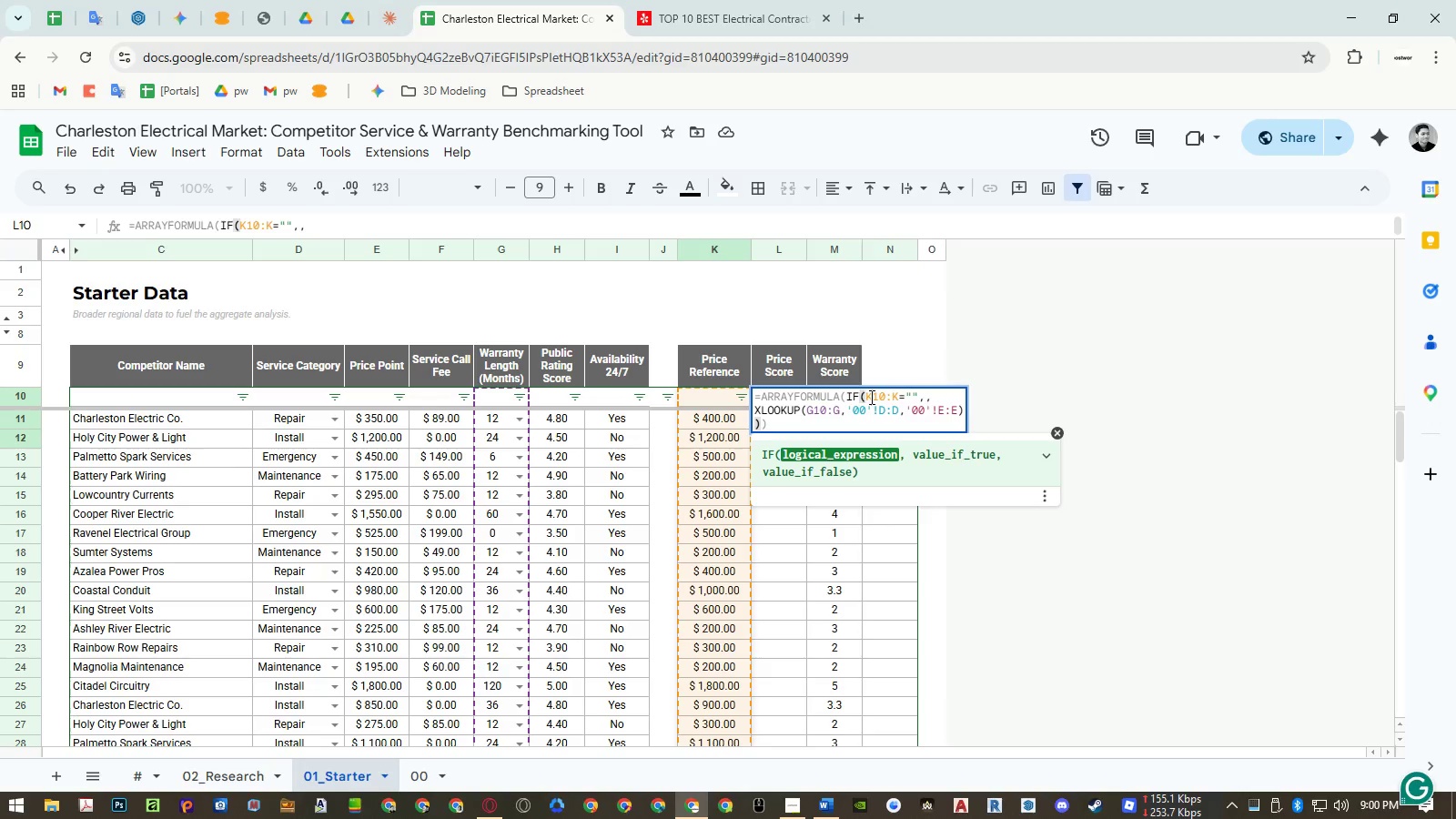 
triple_click([870, 397])
 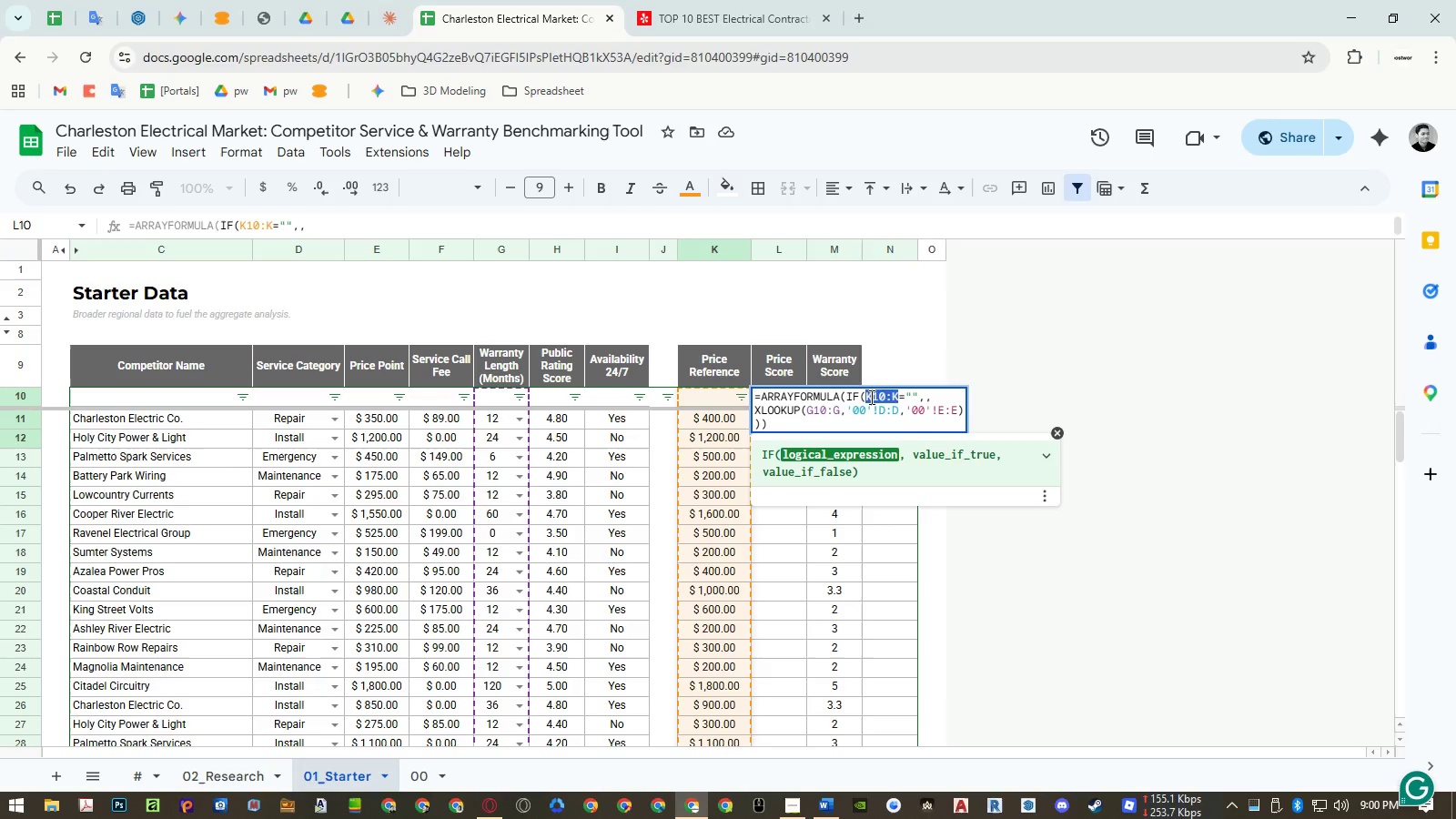 
key(Control+ControlLeft)
 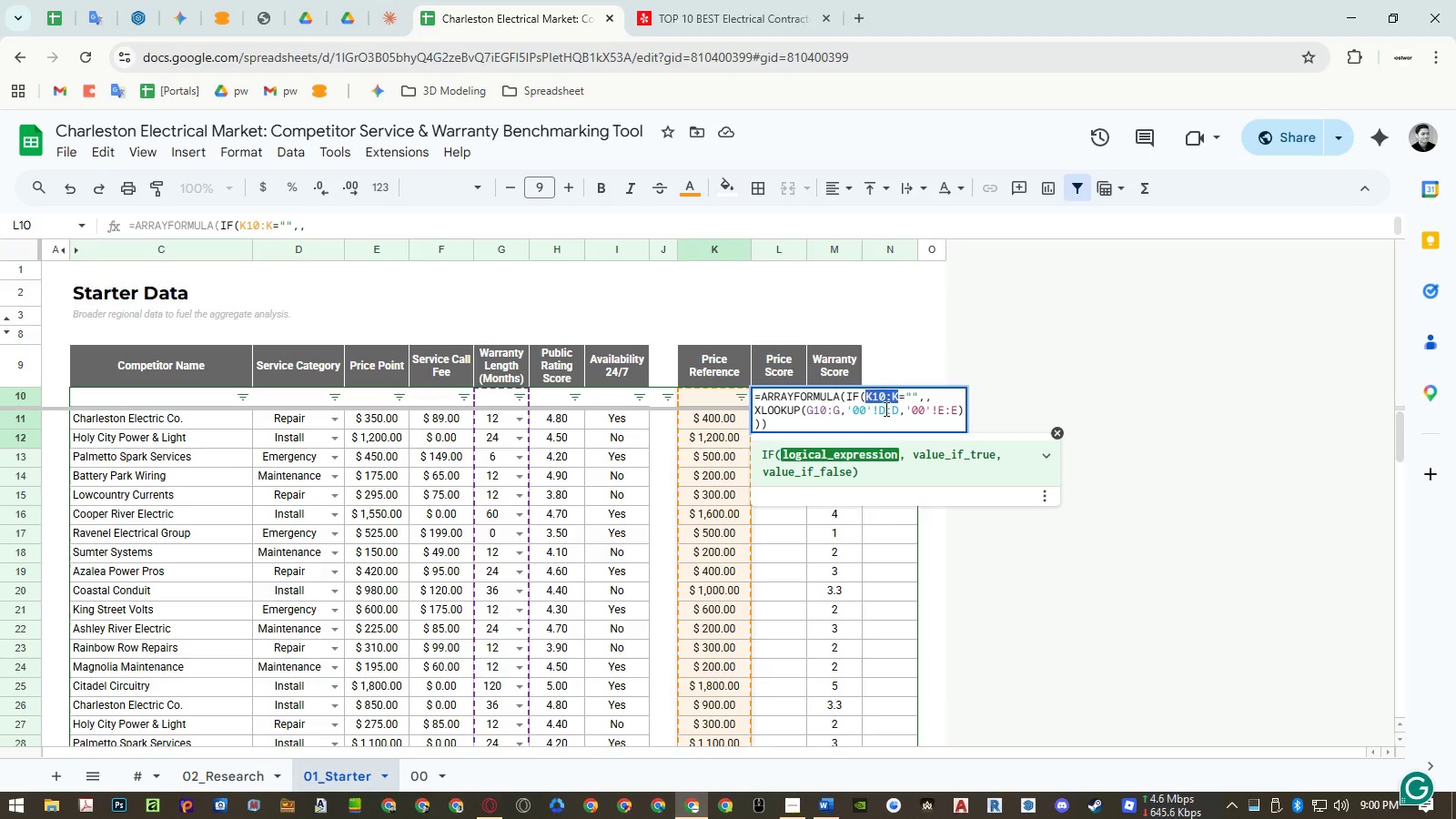 
key(Control+C)
 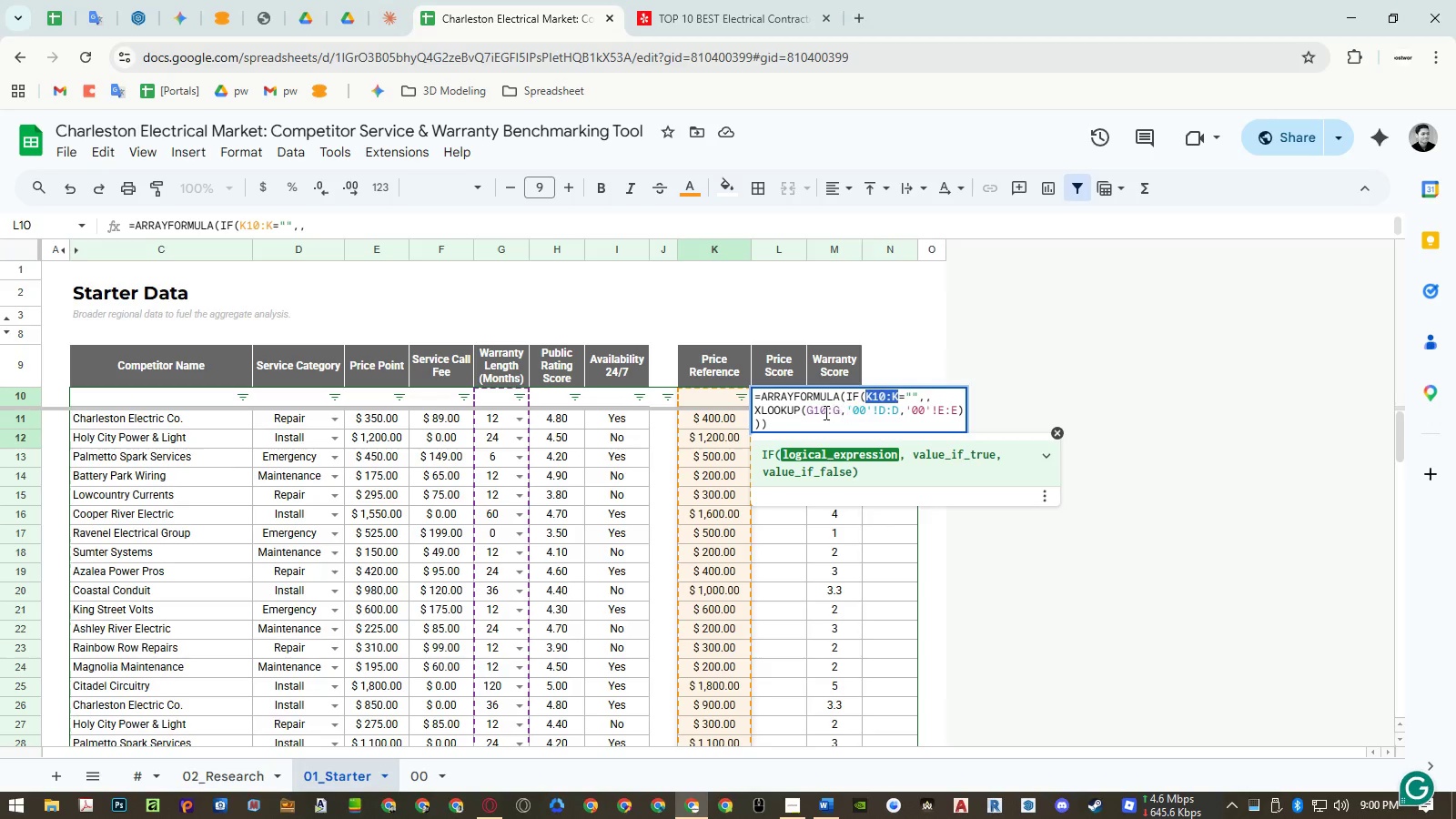 
double_click([824, 412])
 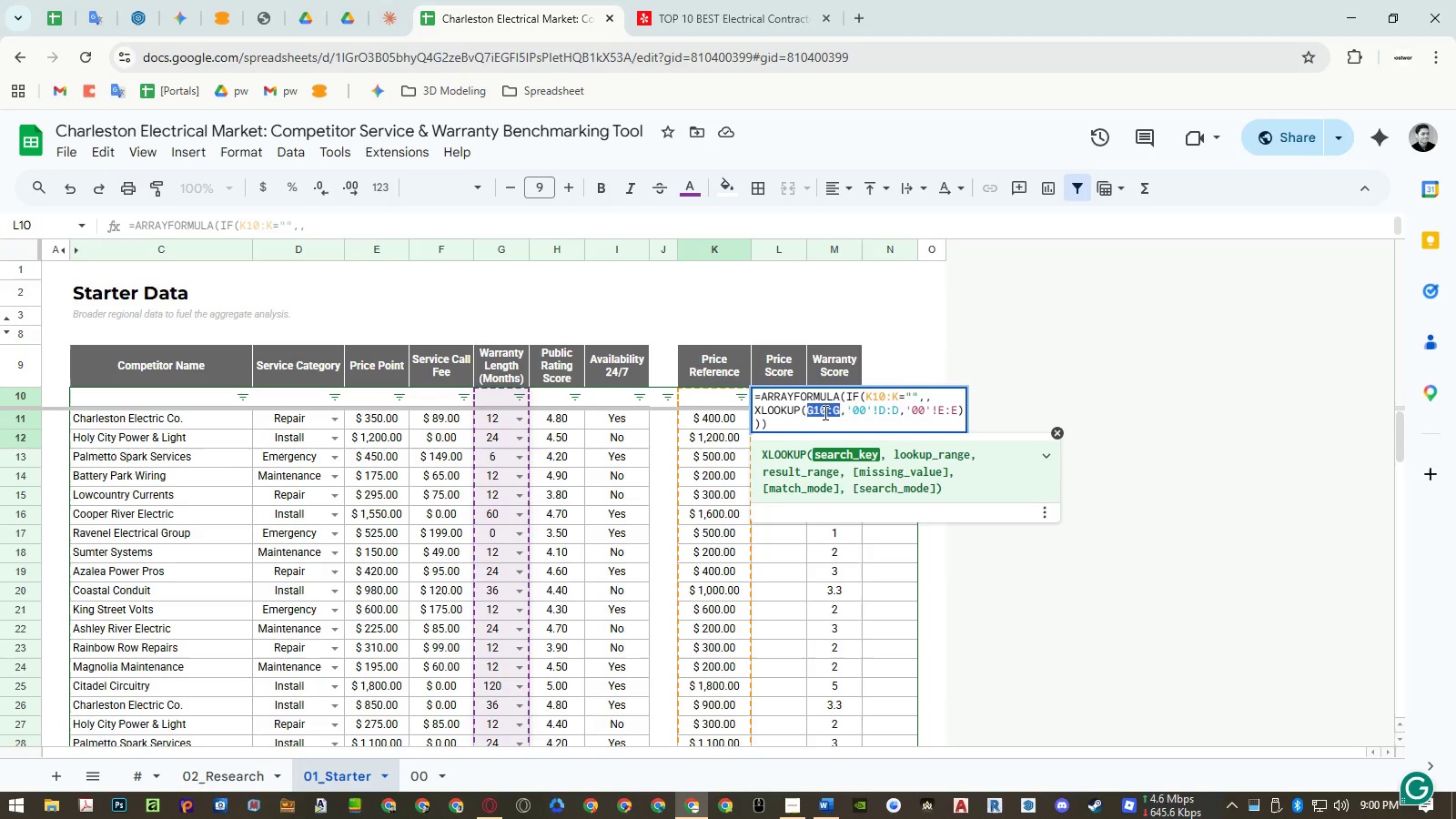 
key(Control+ControlLeft)
 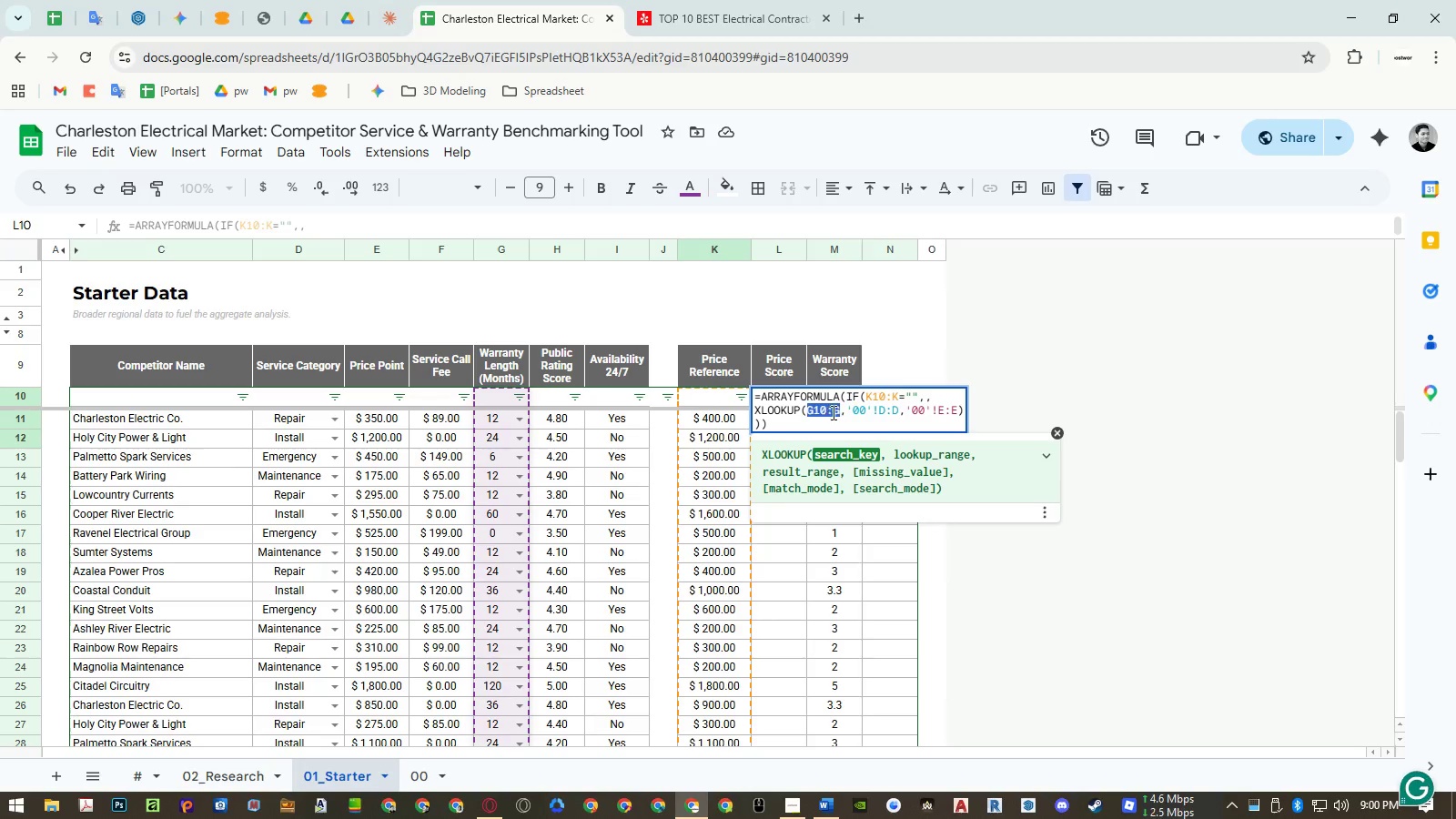 
key(Control+V)
 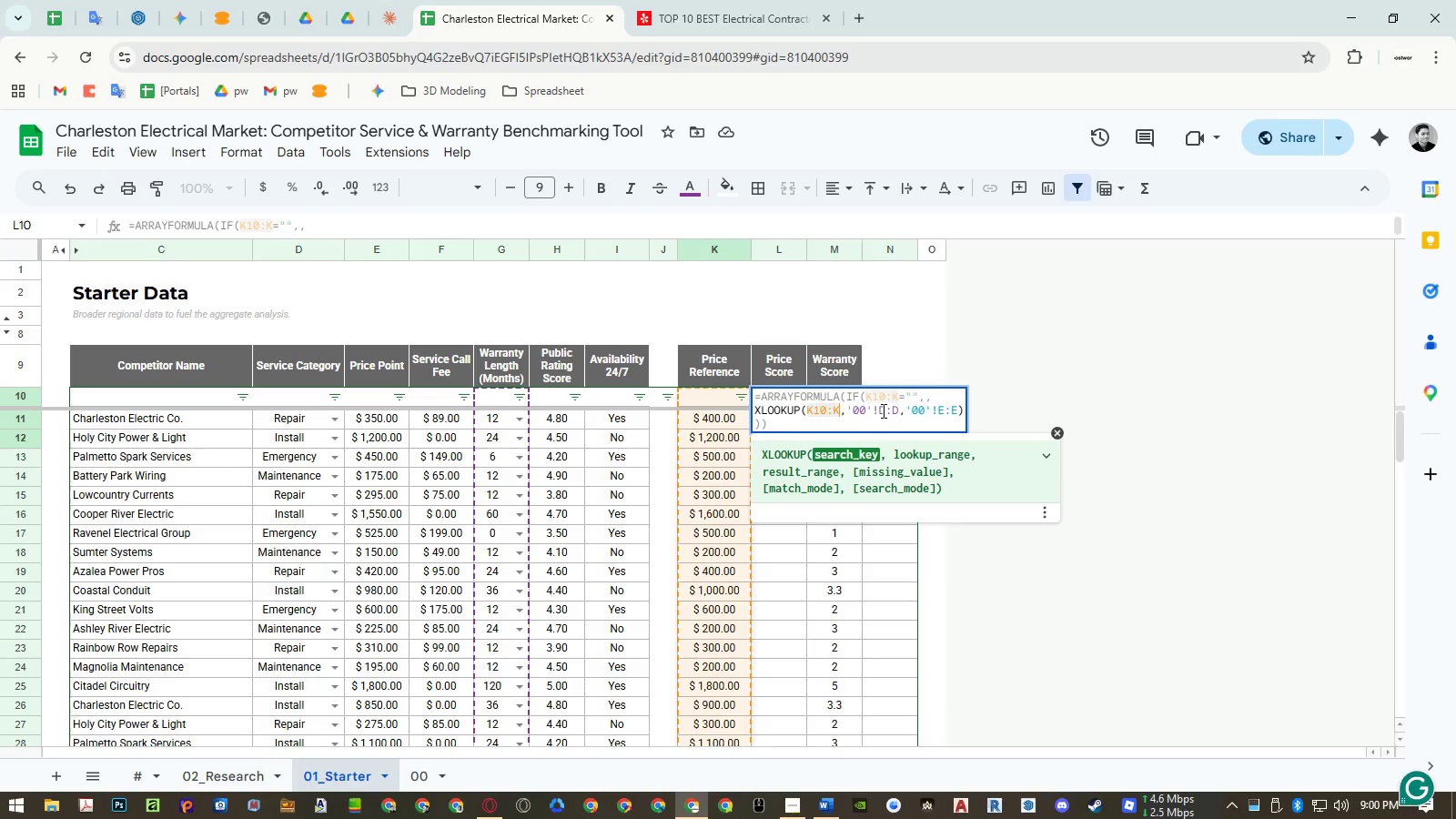 
double_click([882, 410])
 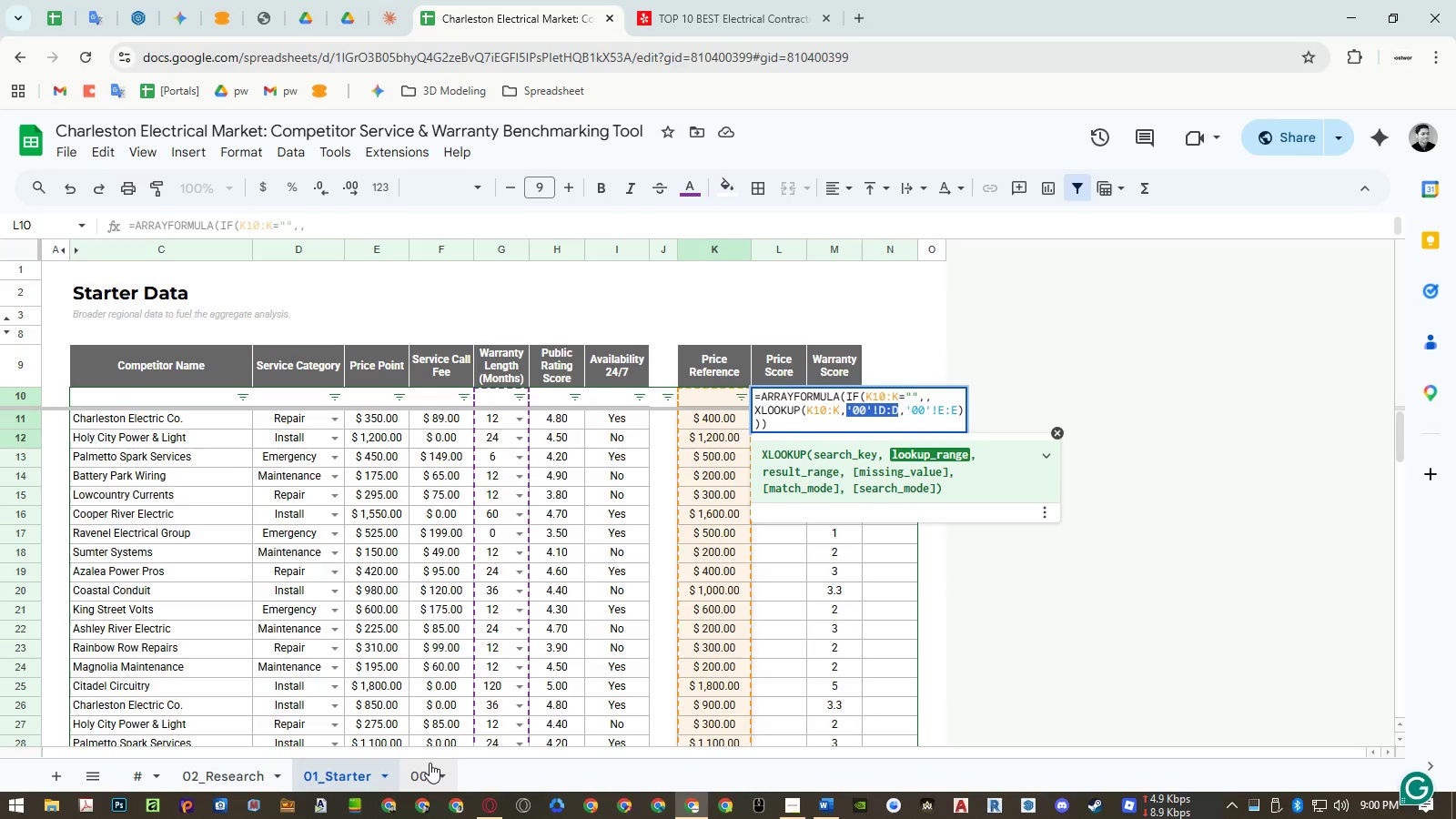 
key(Backspace)
 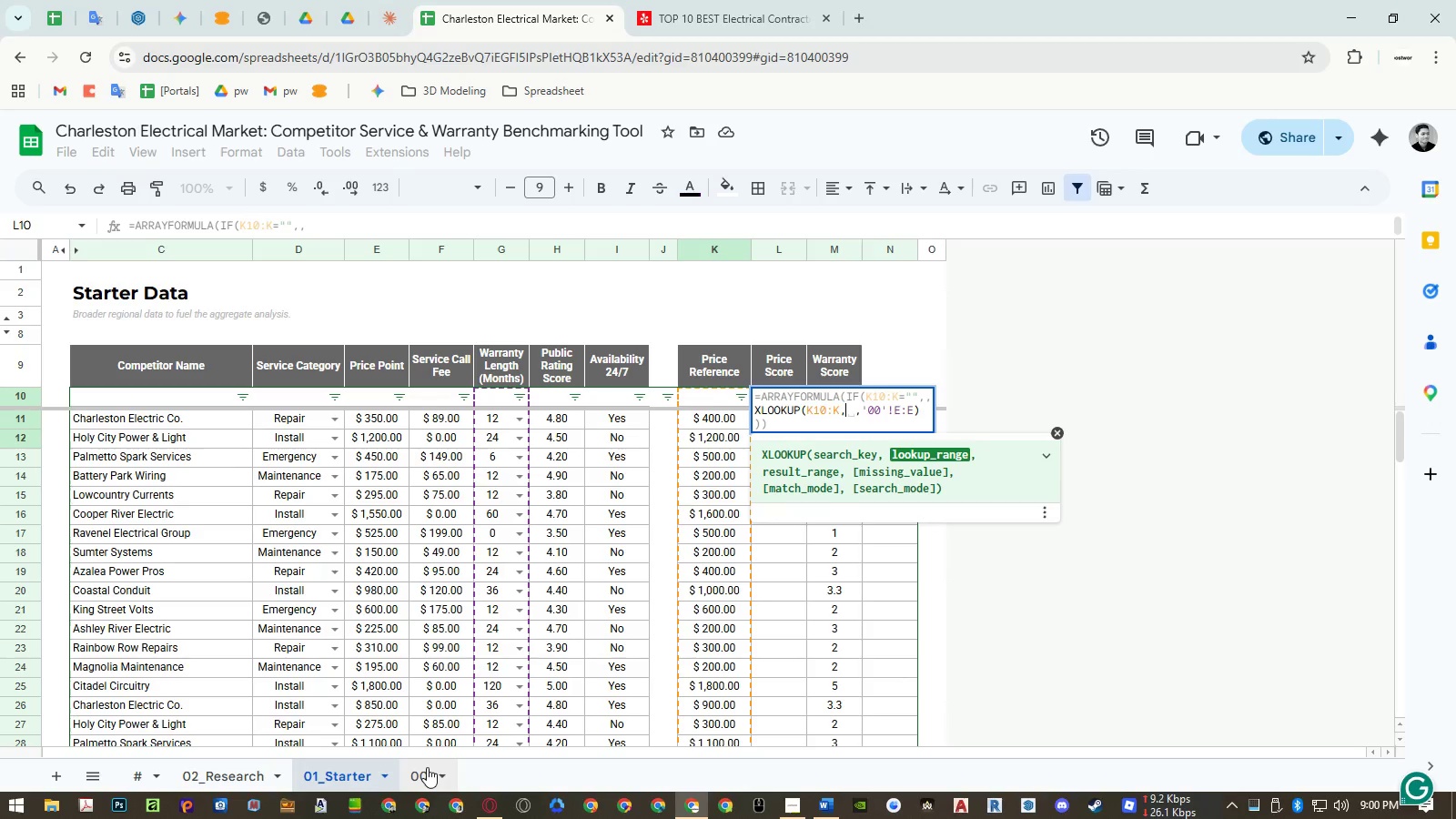 
left_click([427, 767])
 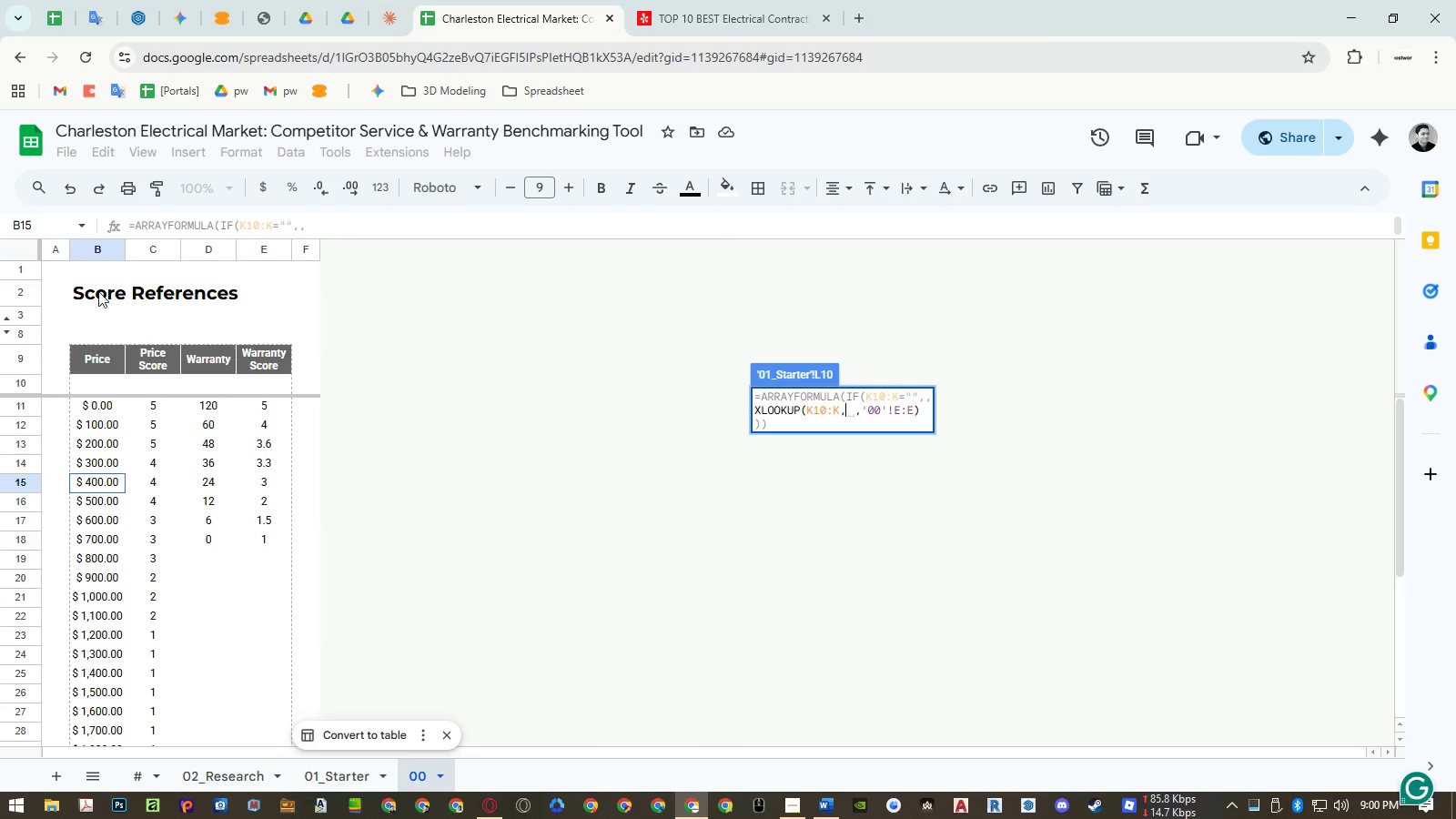 
left_click([89, 256])
 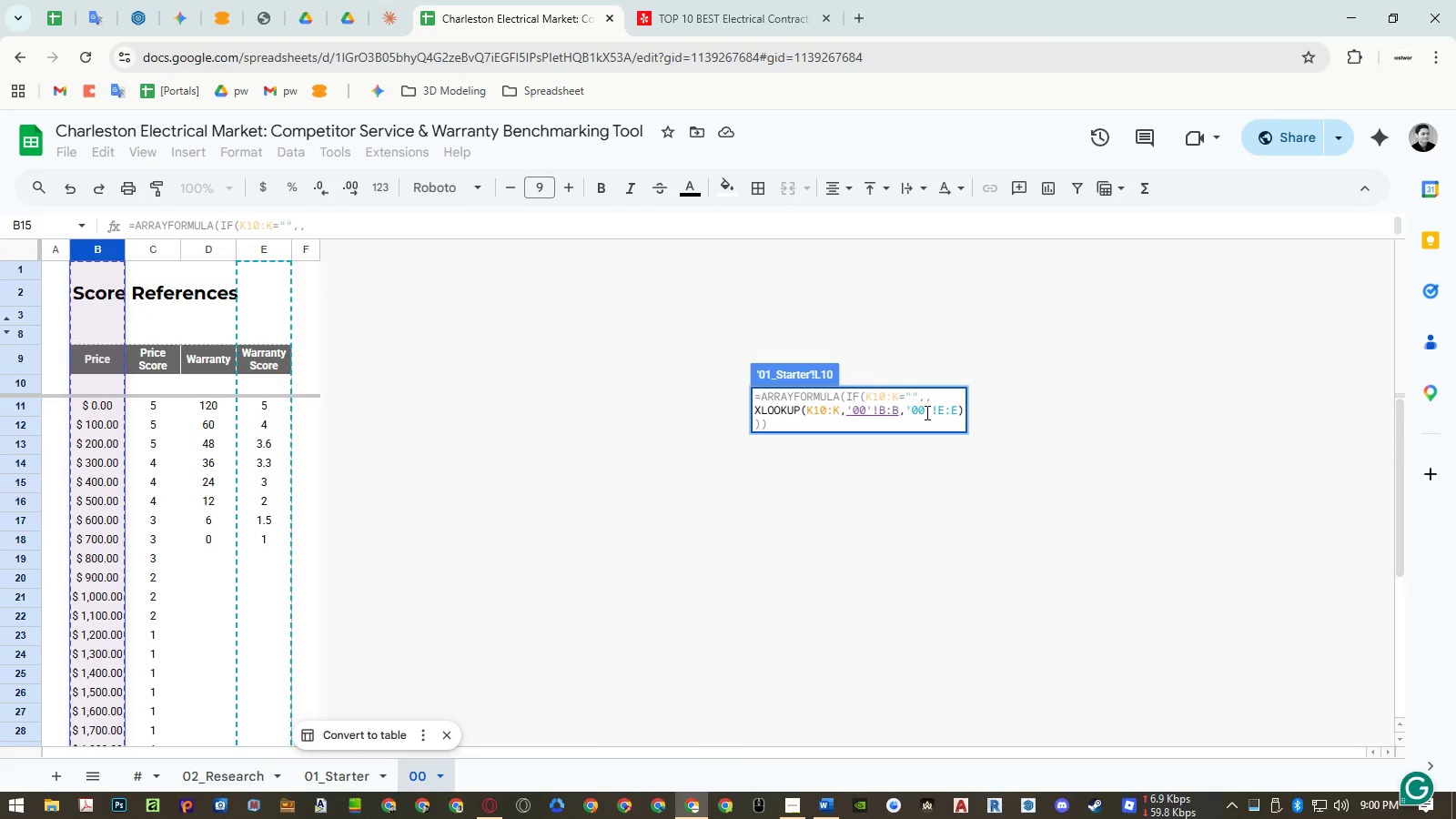 
double_click([939, 412])
 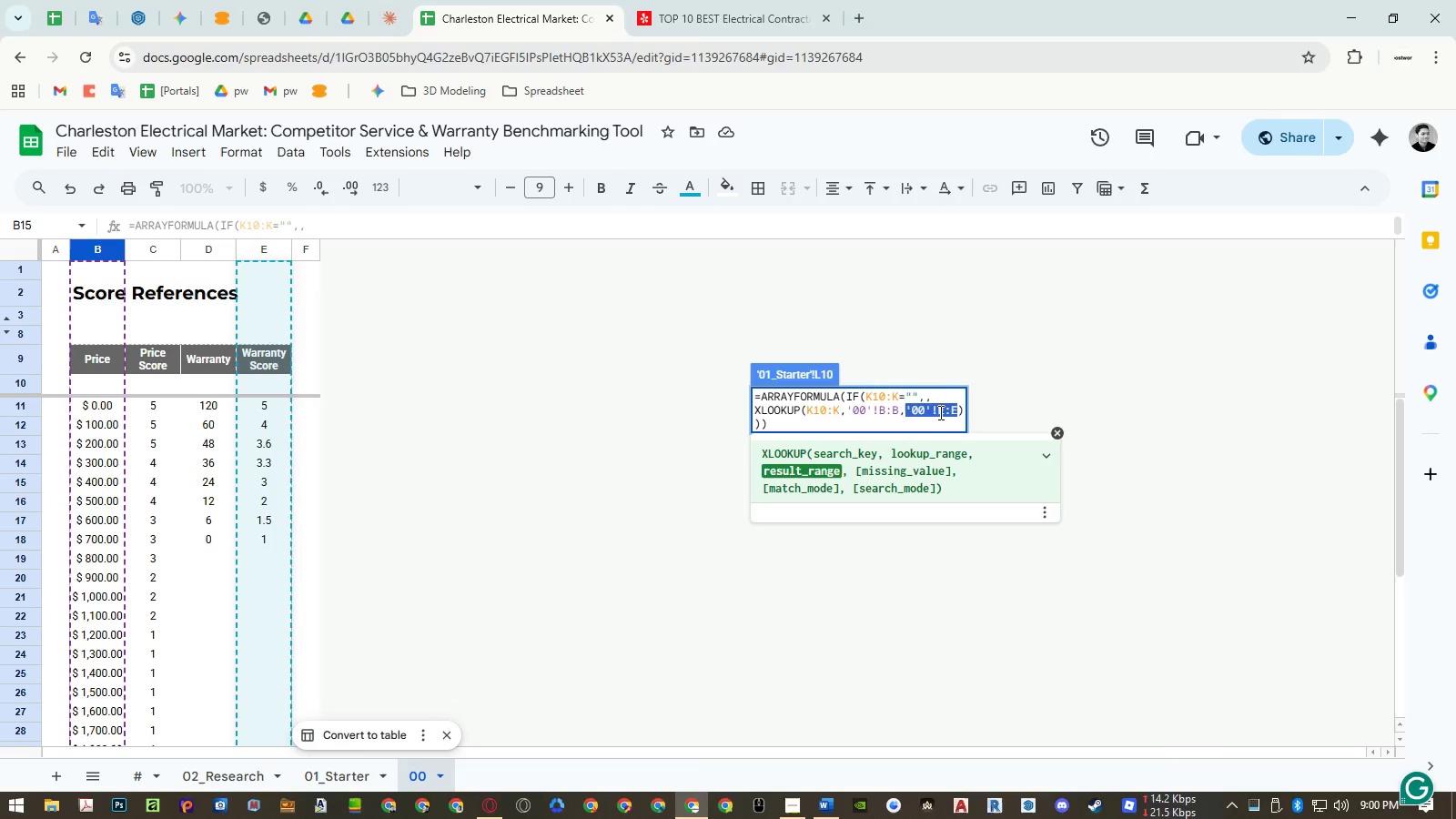 
key(Backspace)
 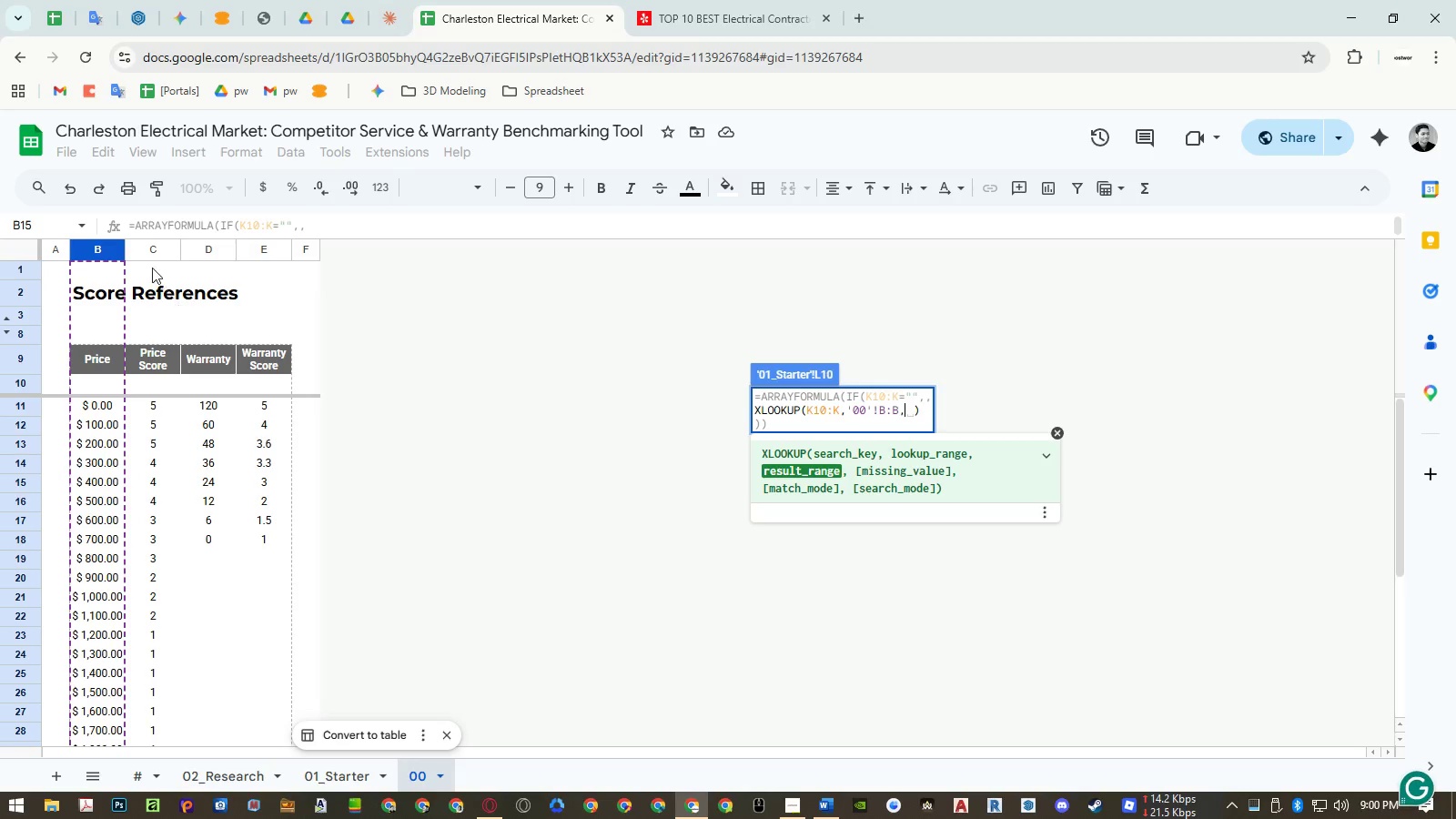 
left_click([147, 248])
 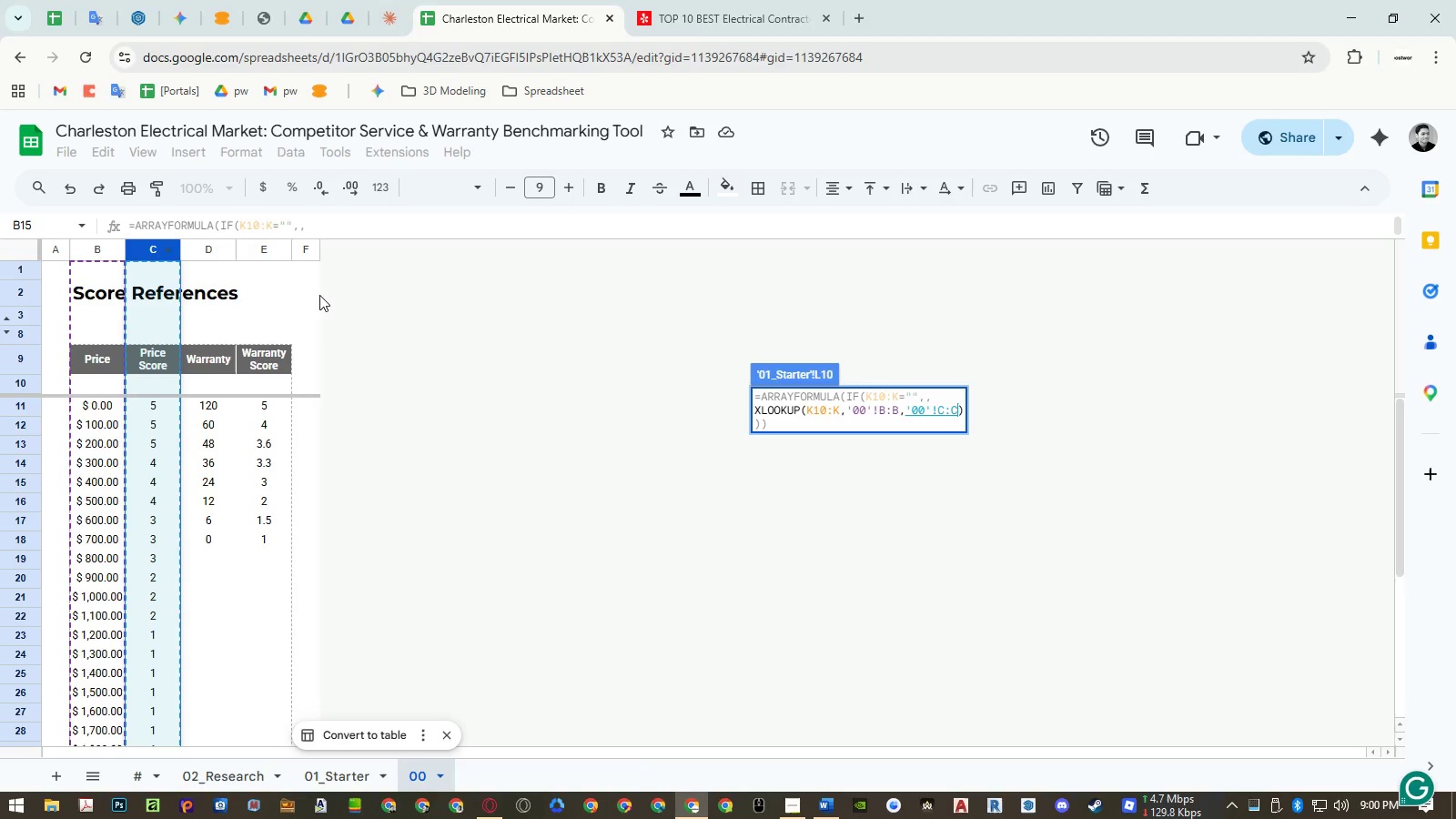 
key(Enter)
 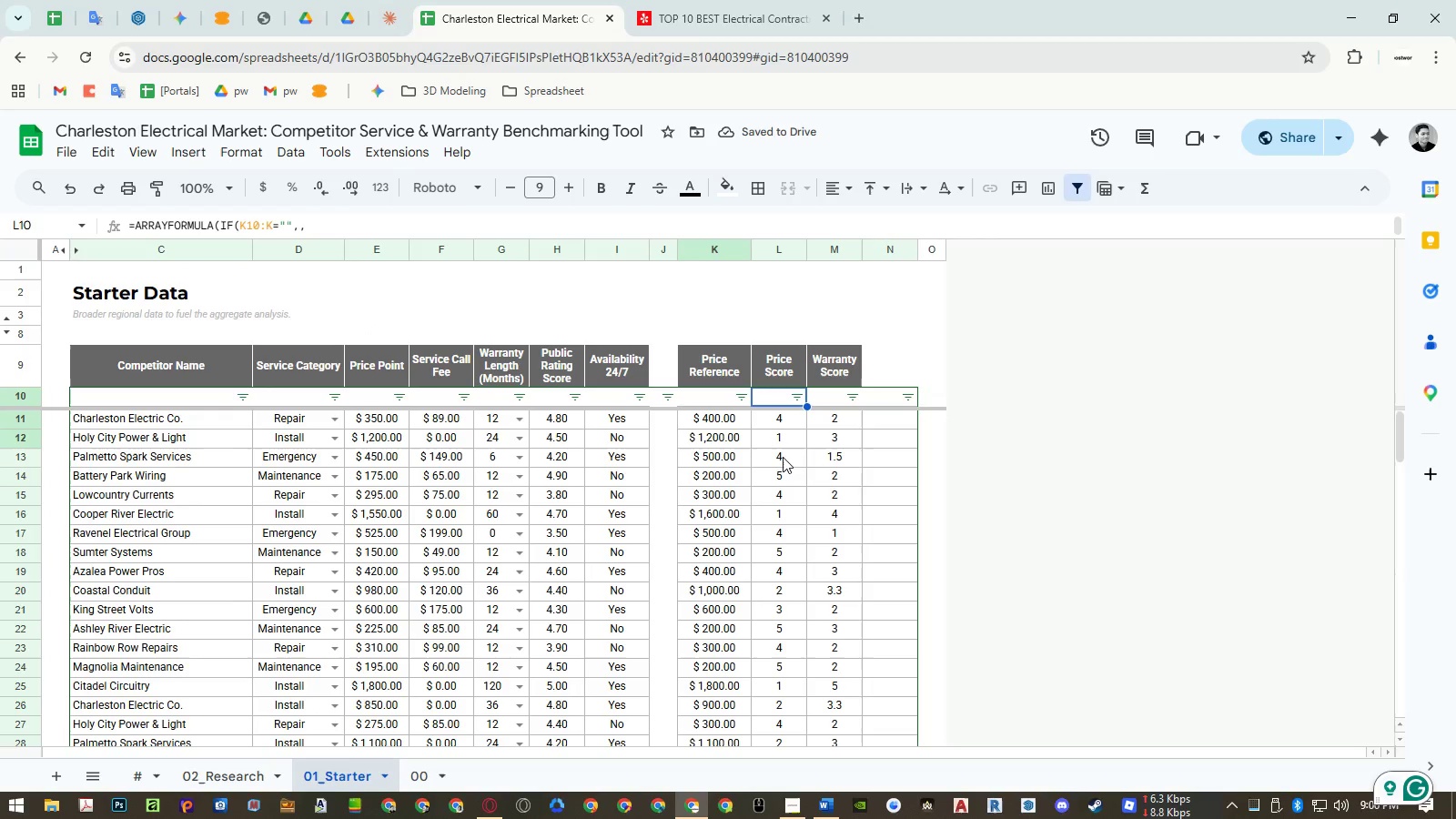 
wait(5.67)
 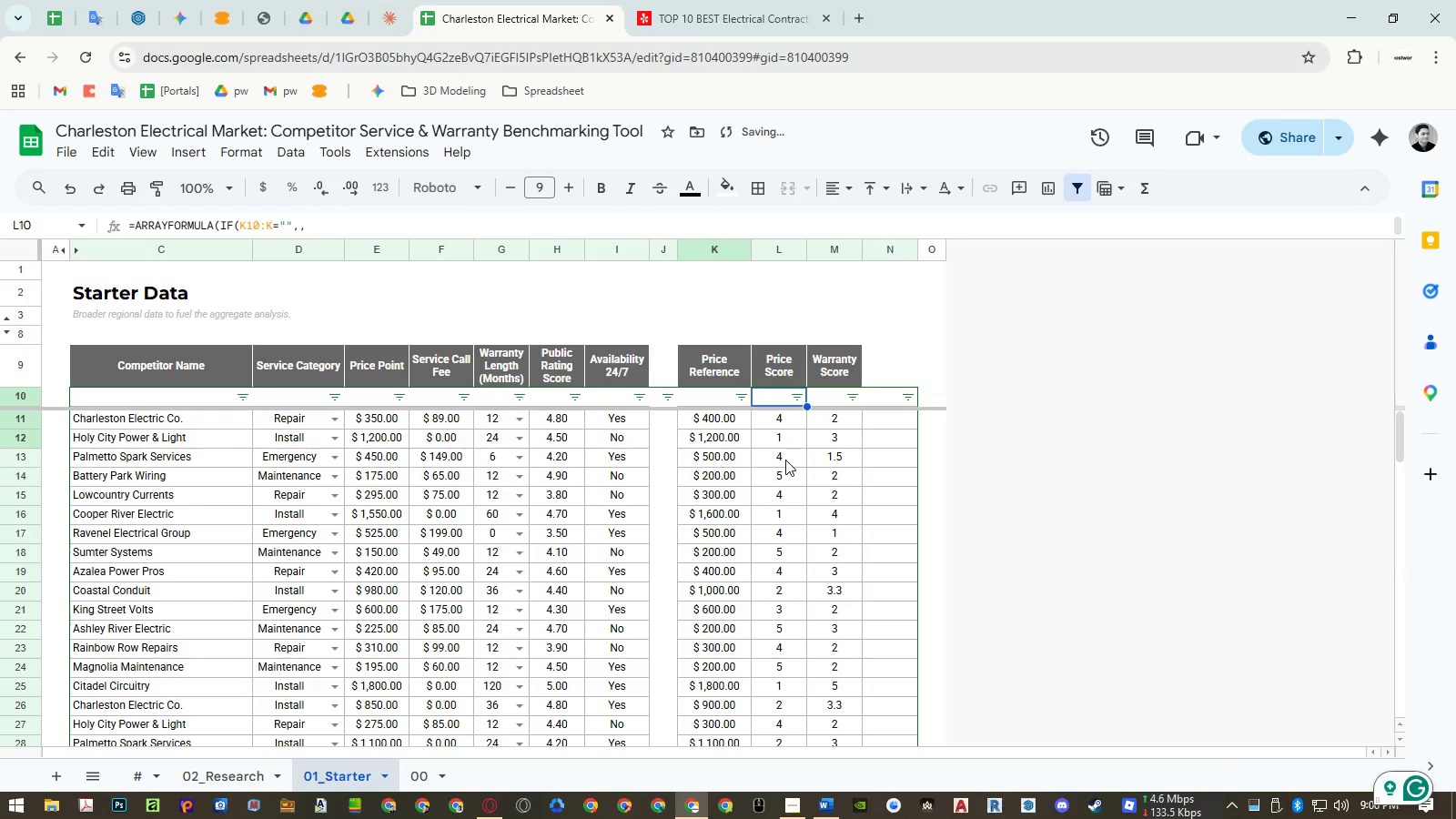 
key(ArrowDown)
 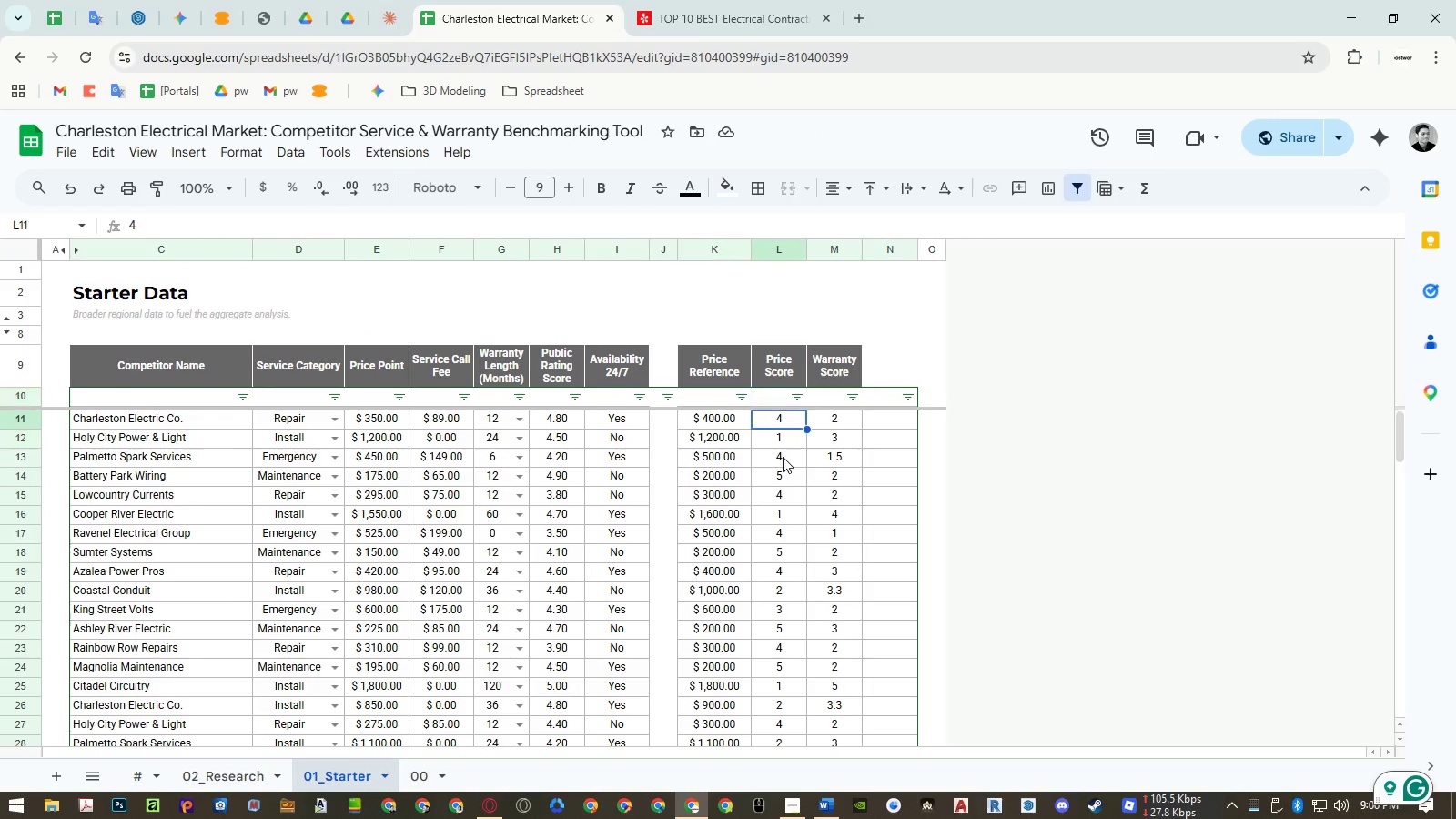 
key(Shift+ArrowRight)
 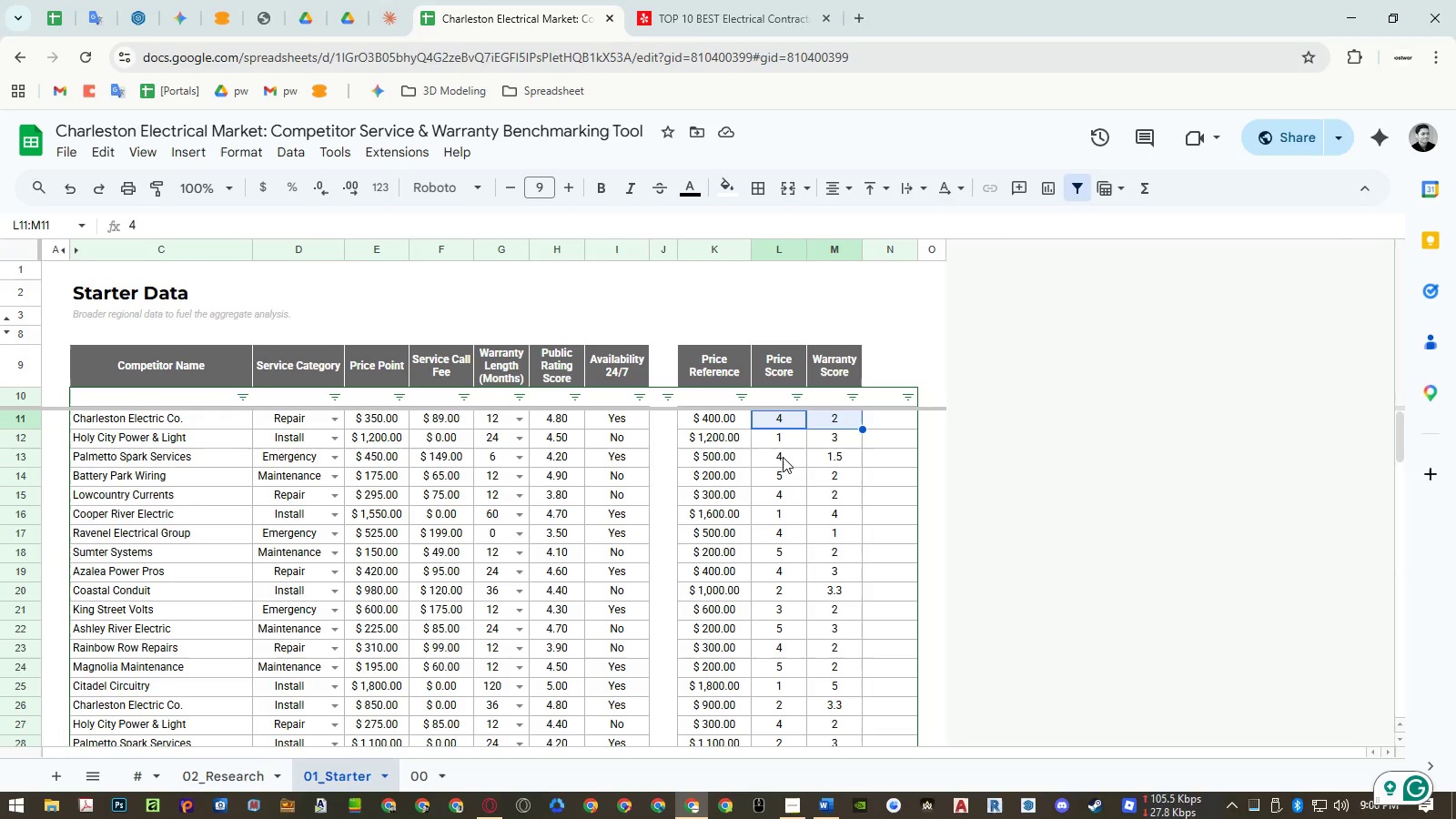 
key(Control+Shift+ArrowDown)
 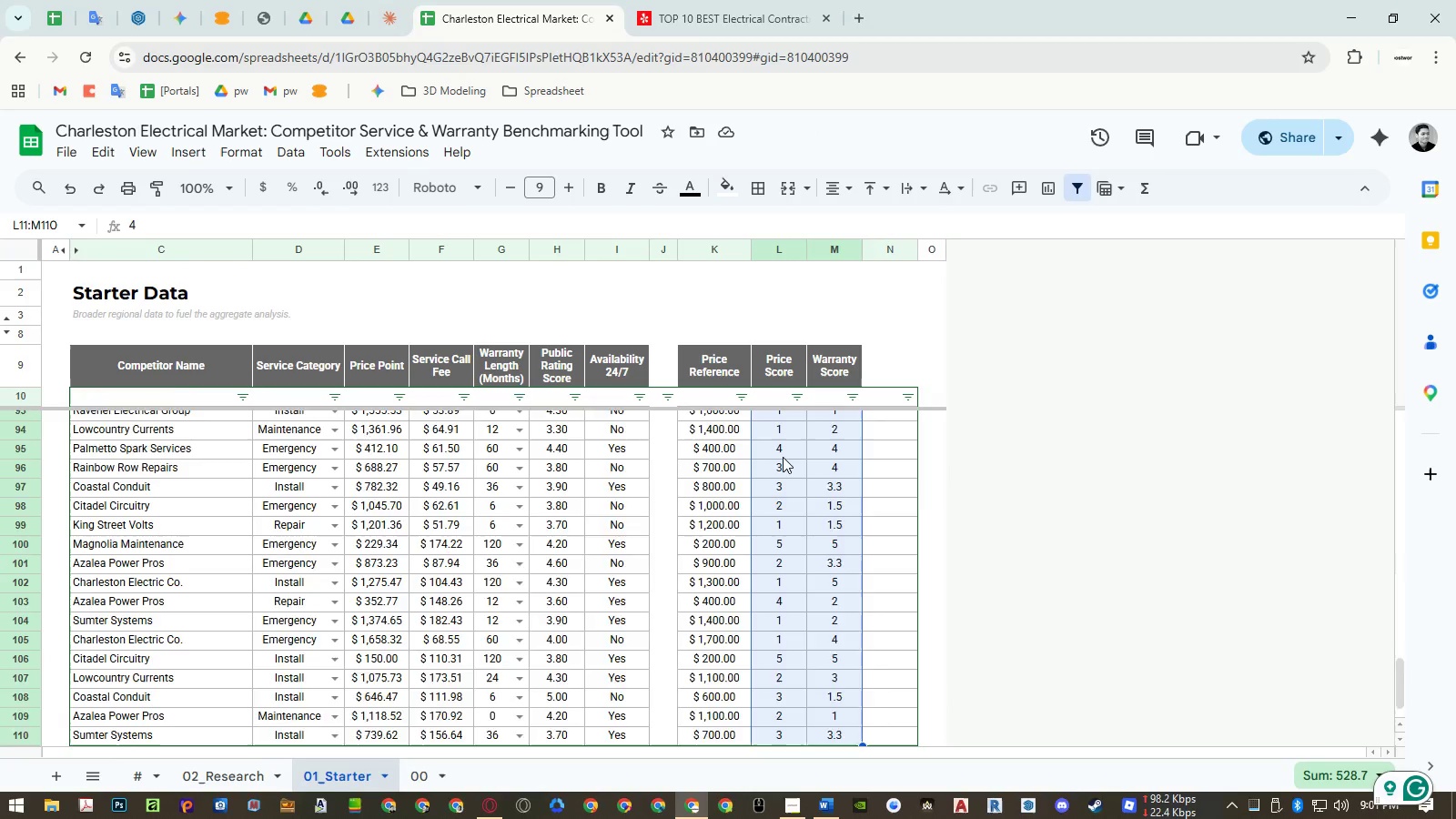 
key(Control+Shift+ArrowDown)
 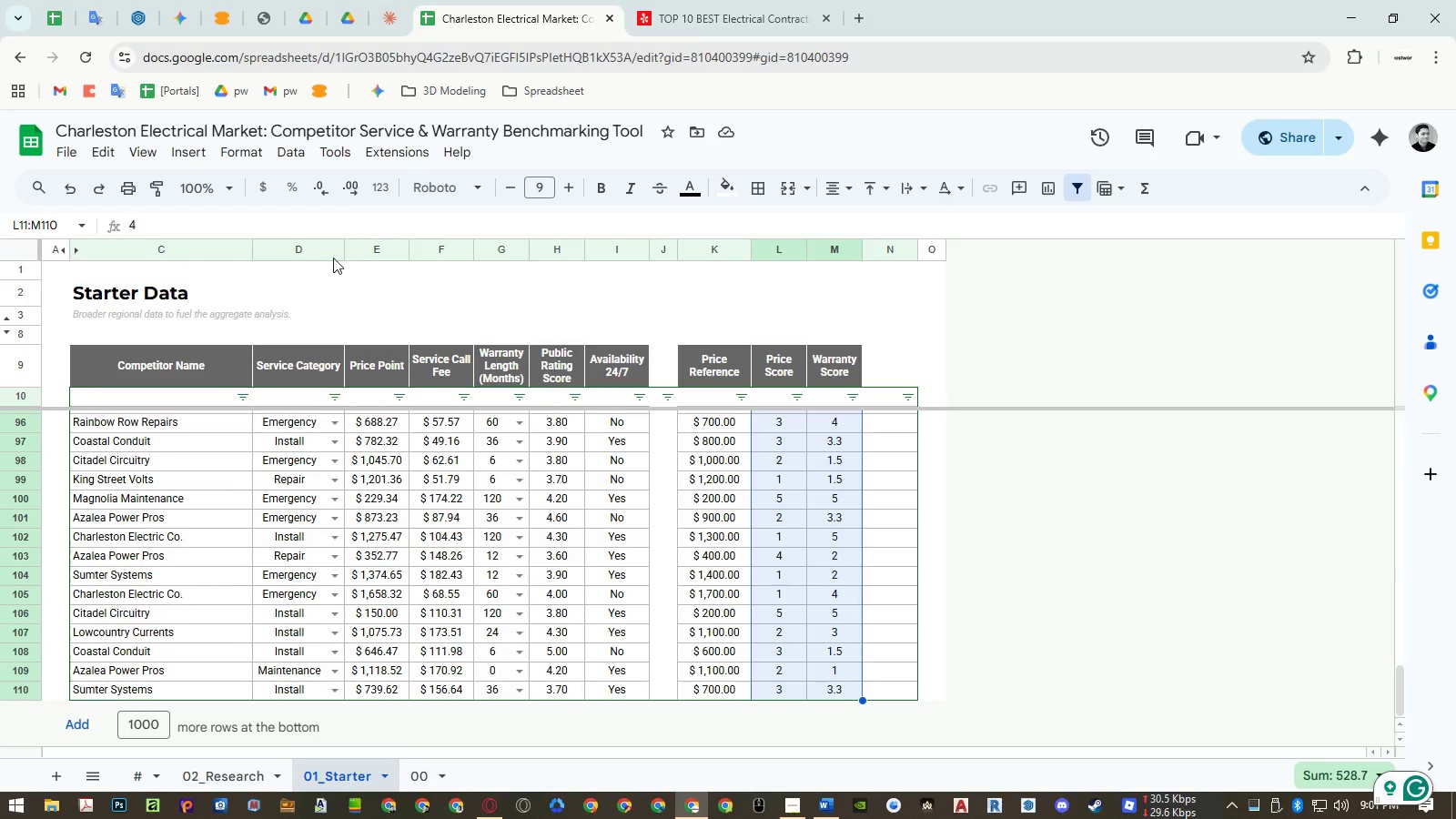 
left_click([241, 153])
 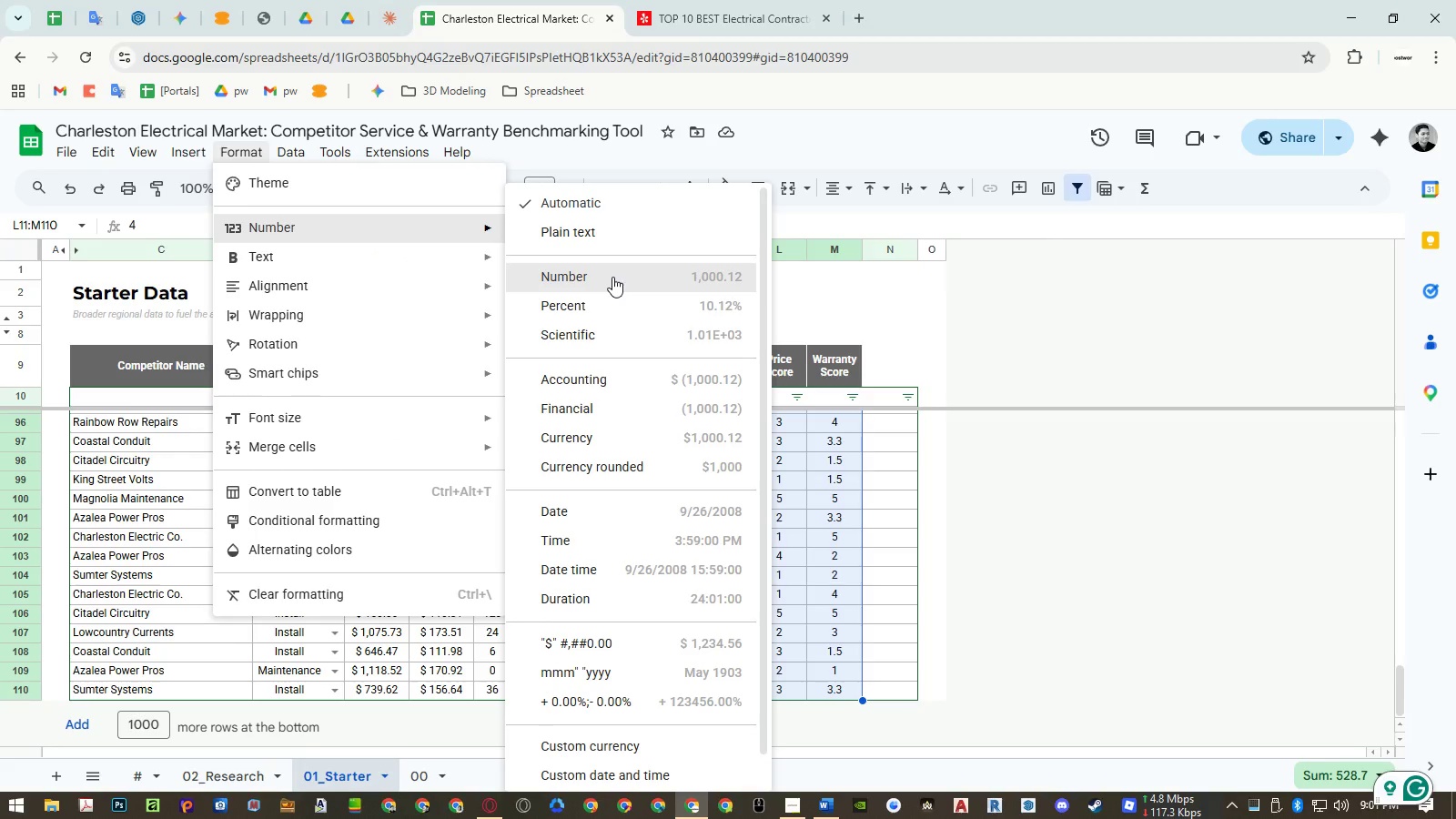 
left_click([612, 277])
 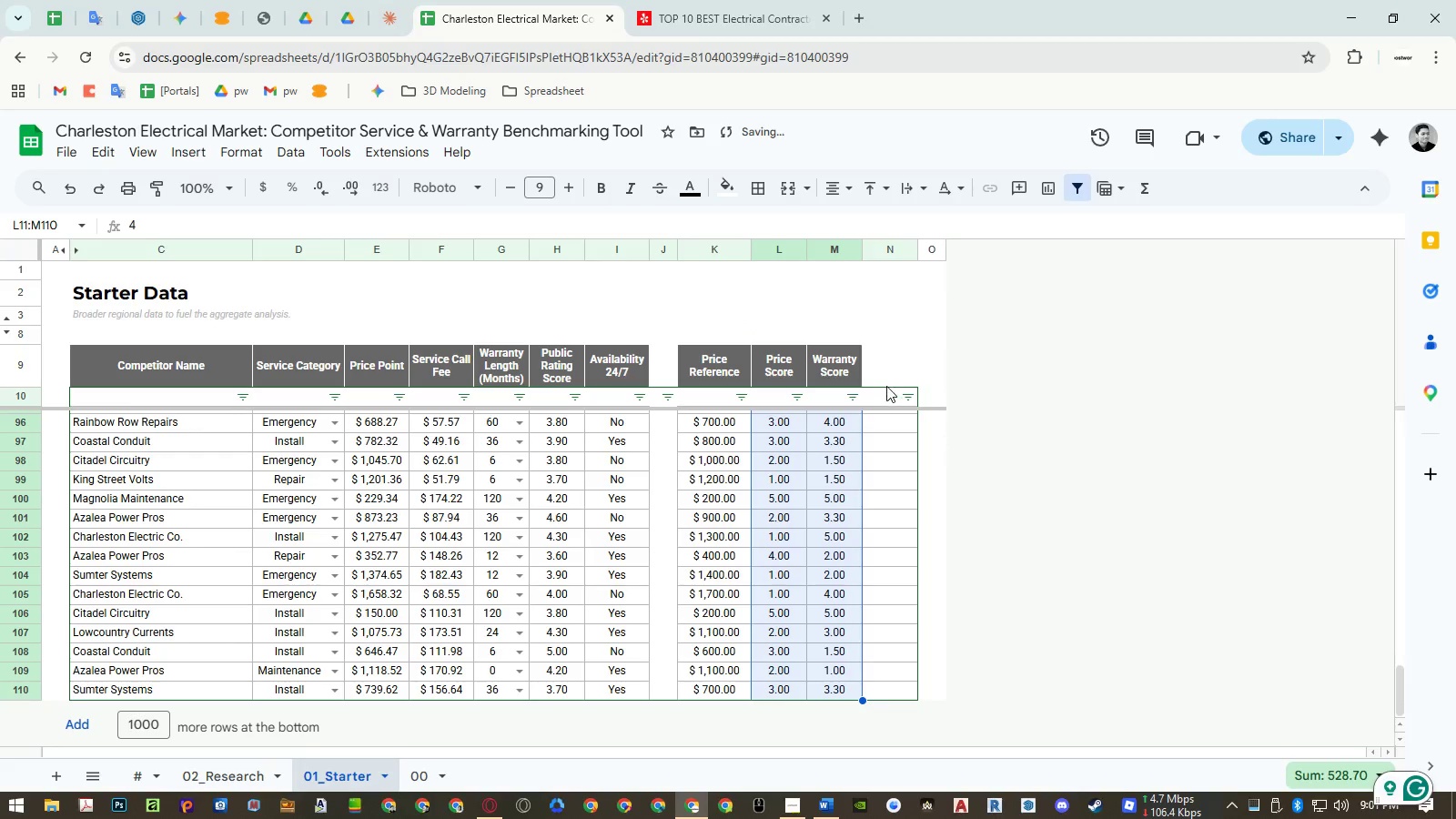 
left_click([876, 393])
 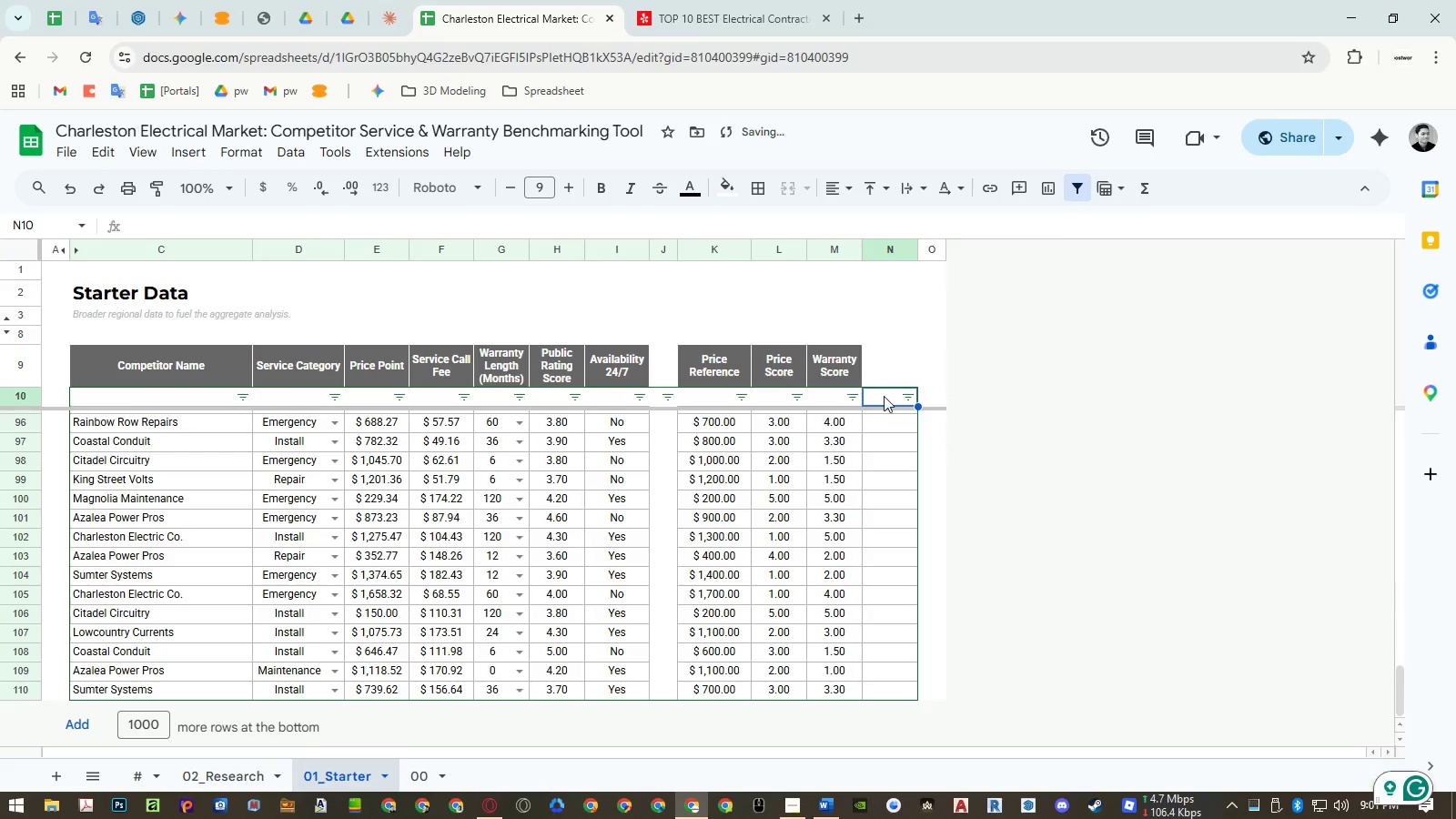 
scroll: coordinate [894, 402], scroll_direction: up, amount: 30.0
 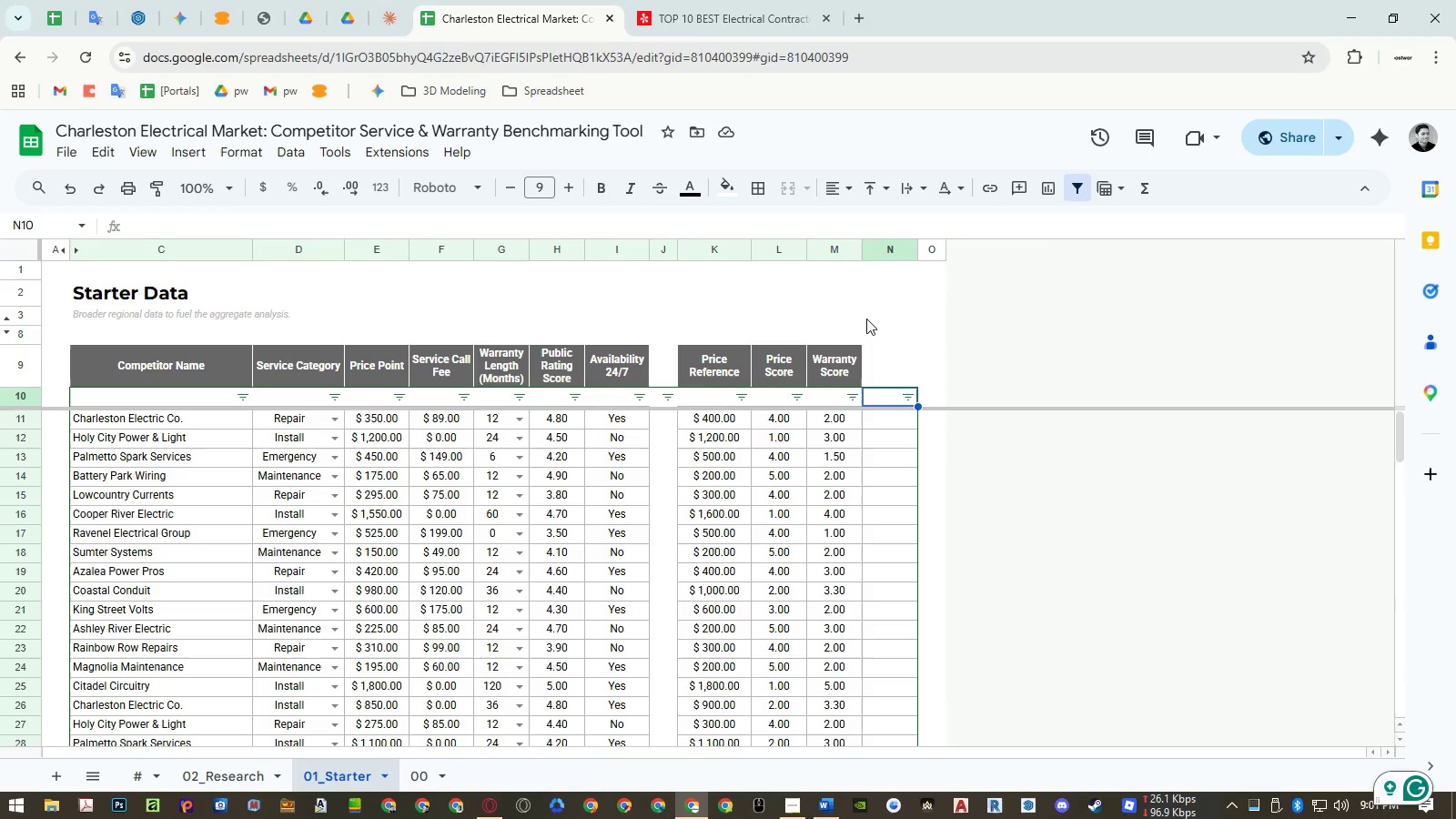 
wait(9.66)
 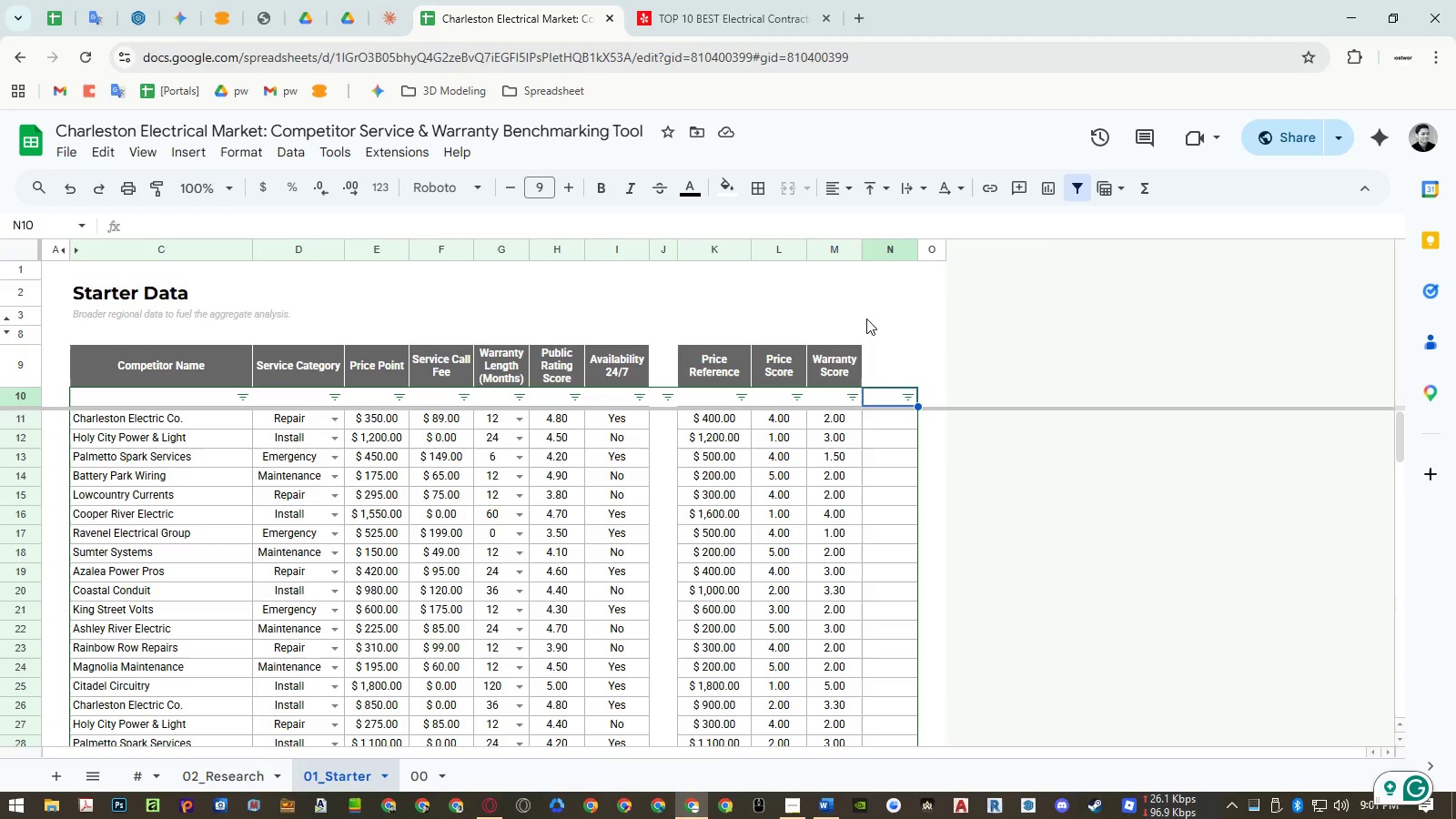 
left_click([791, 804])